 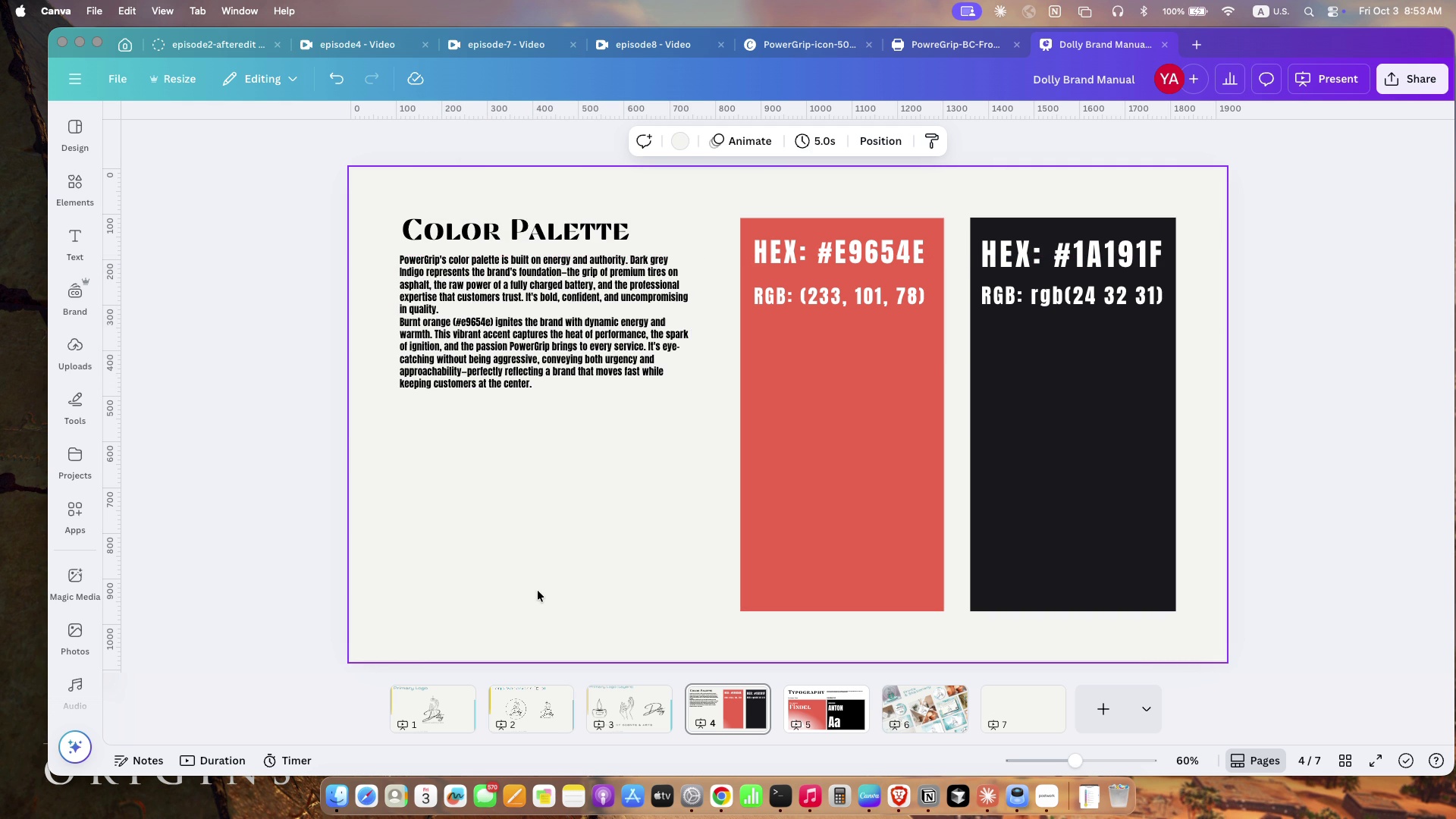 
left_click([785, 141])
 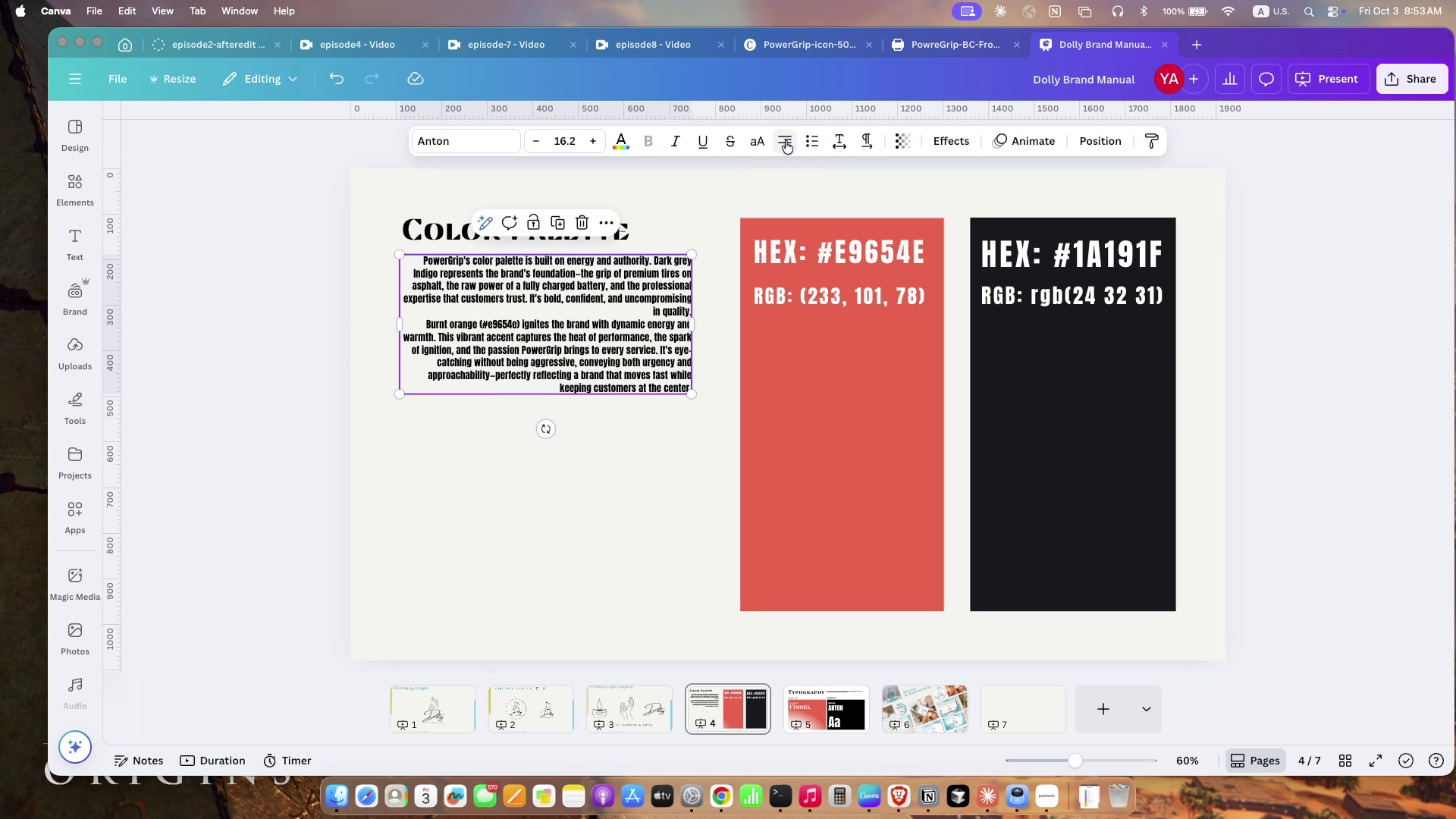 
double_click([786, 141])
 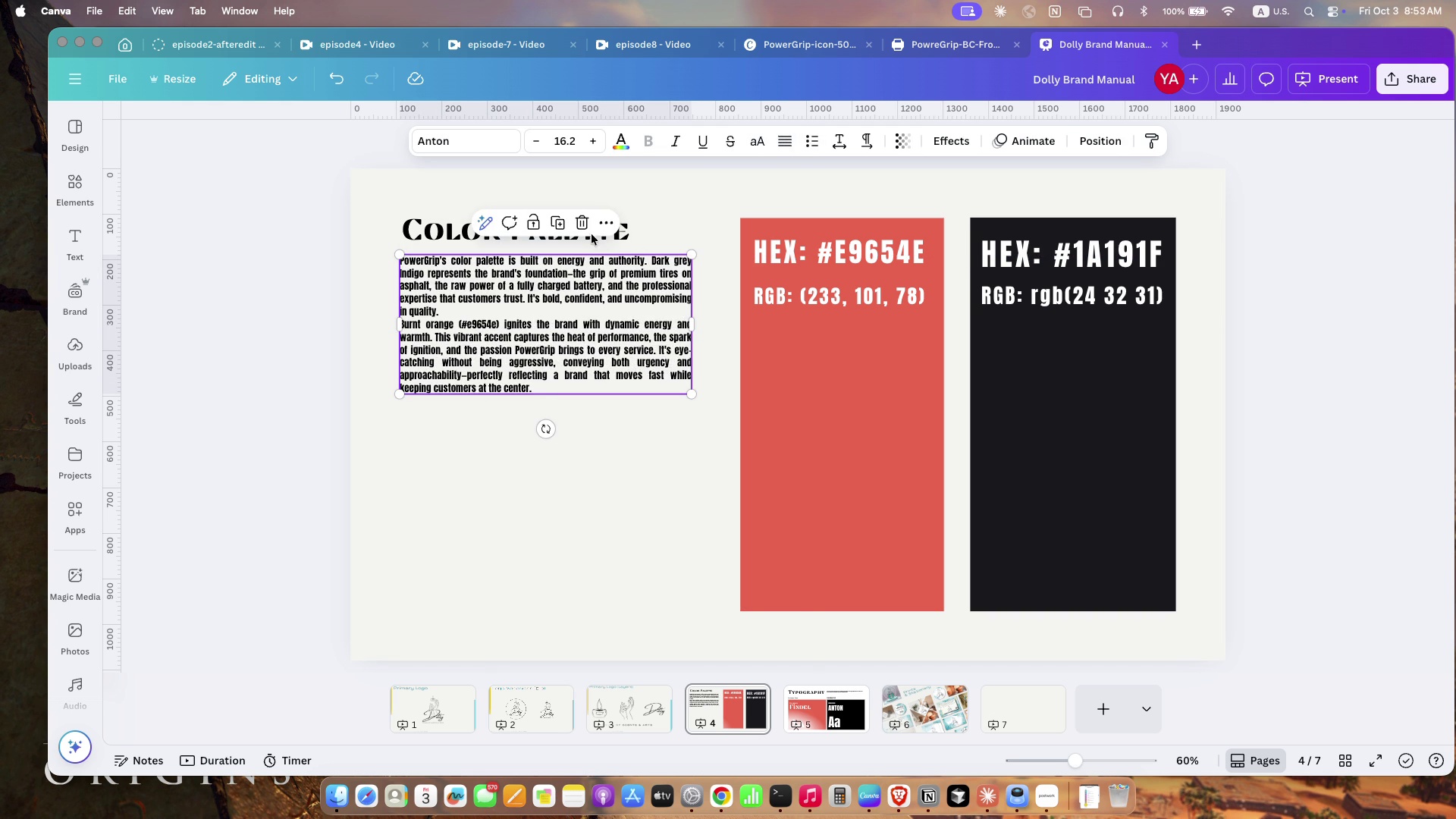 
left_click([607, 234])
 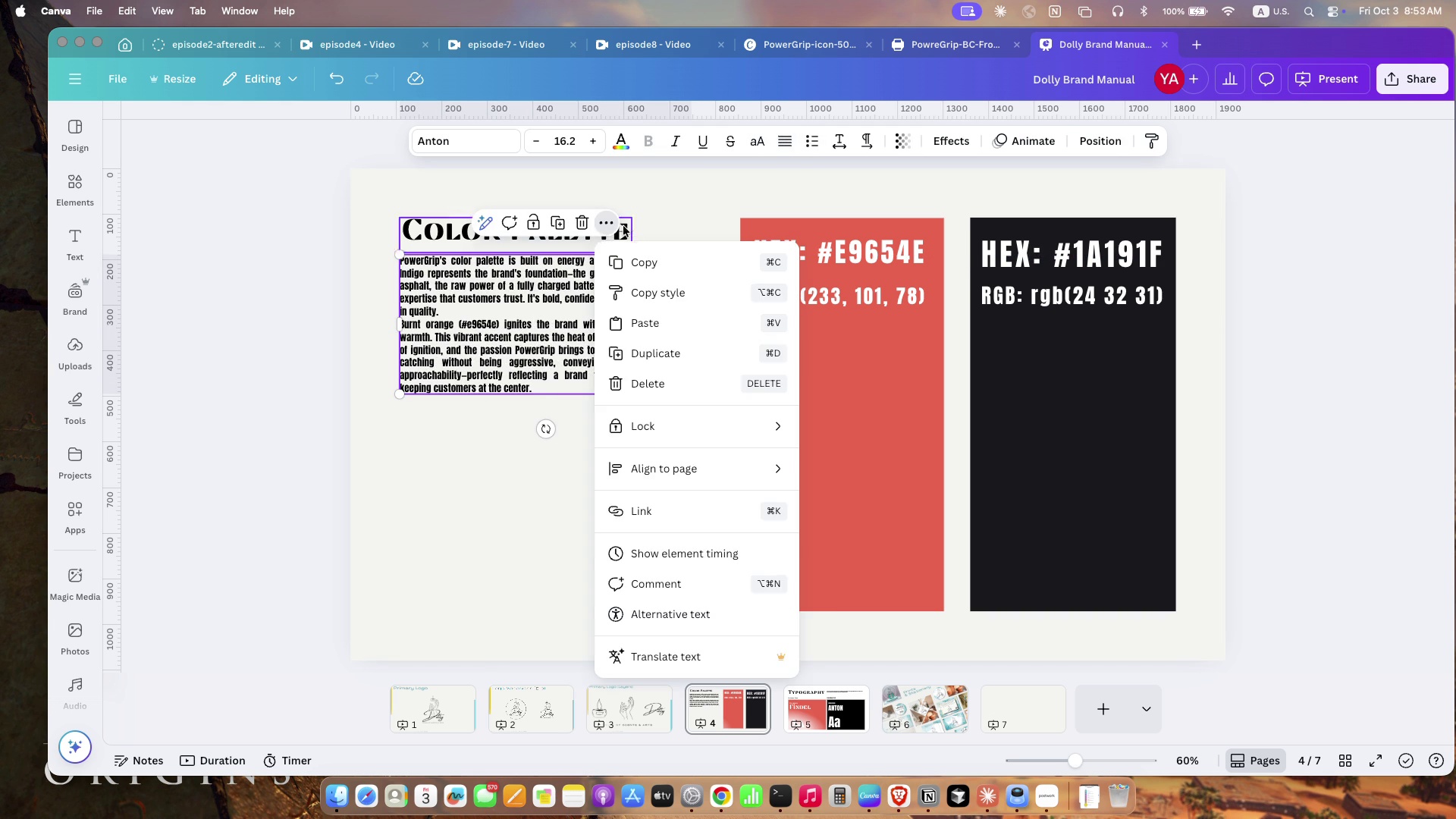 
left_click([654, 213])
 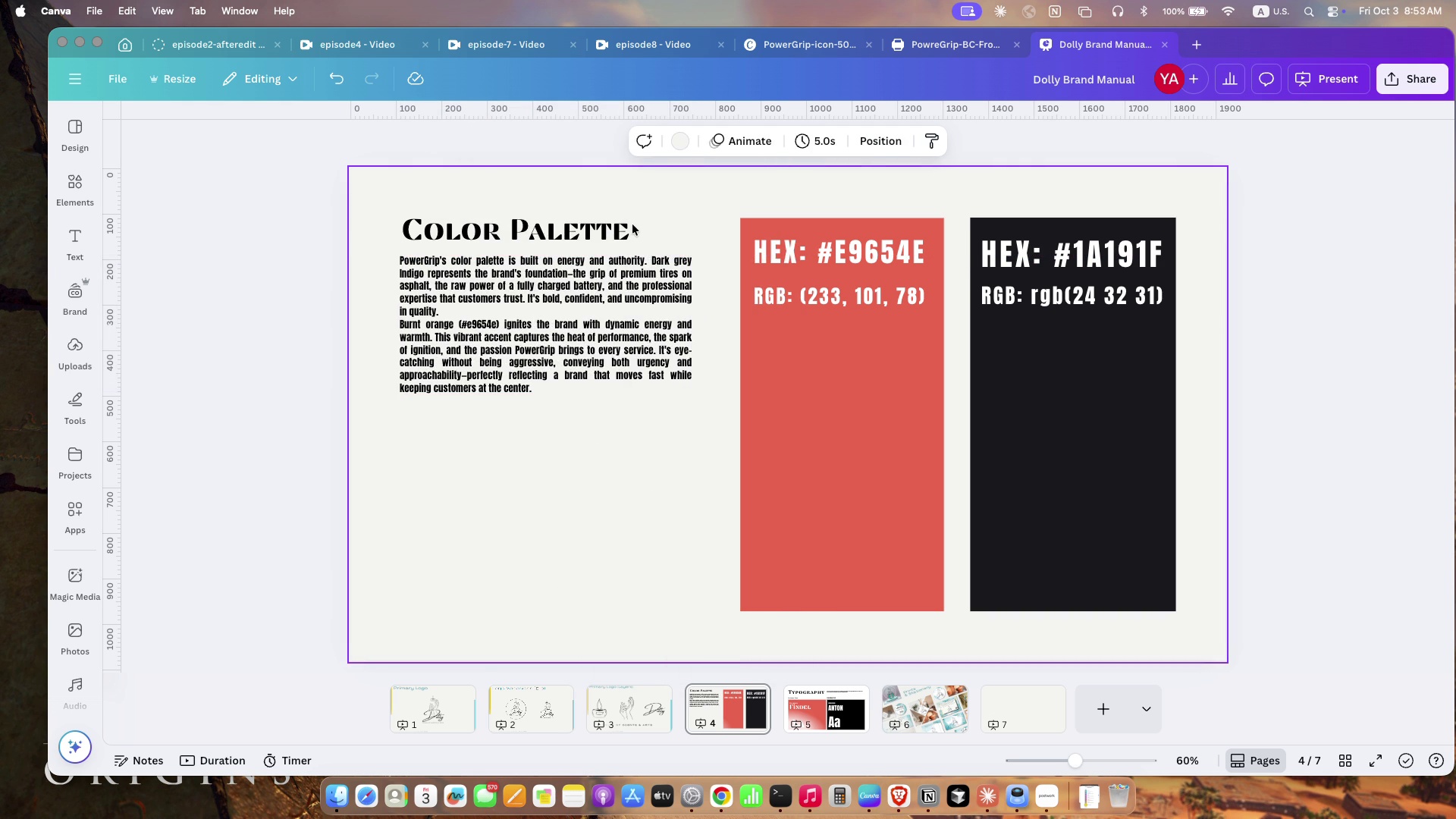 
left_click([631, 225])